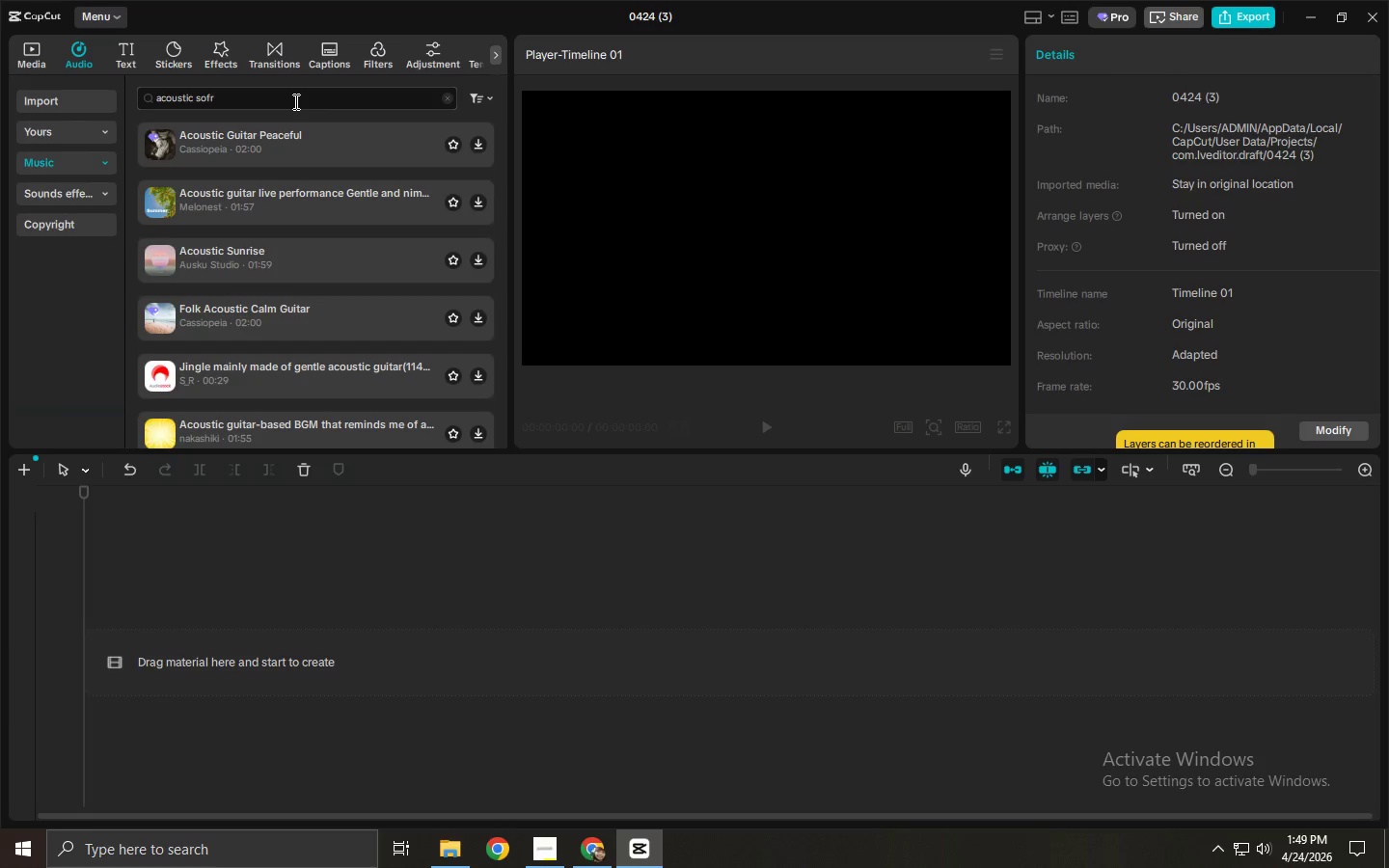 
key(Backspace)
 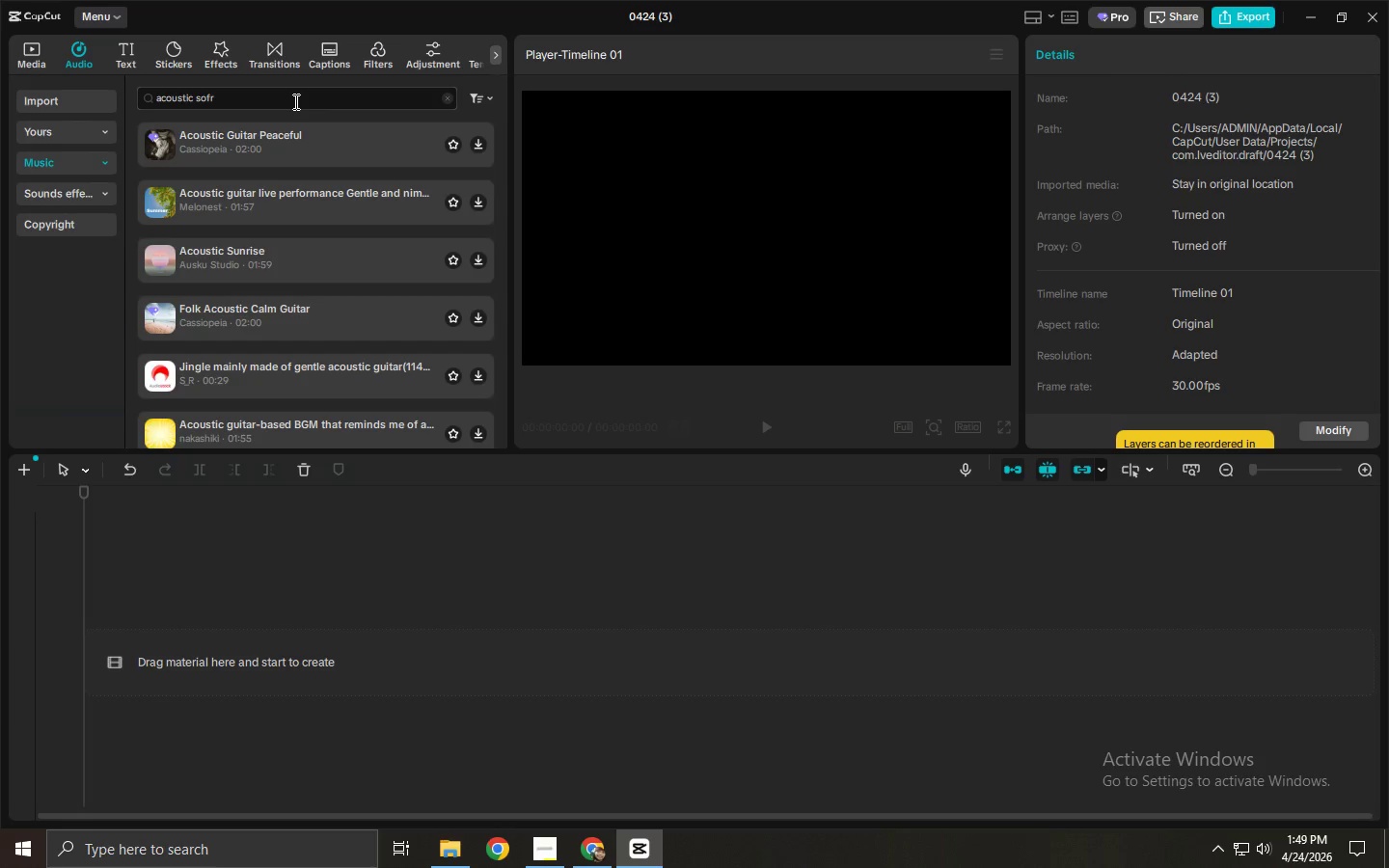 
key(T)
 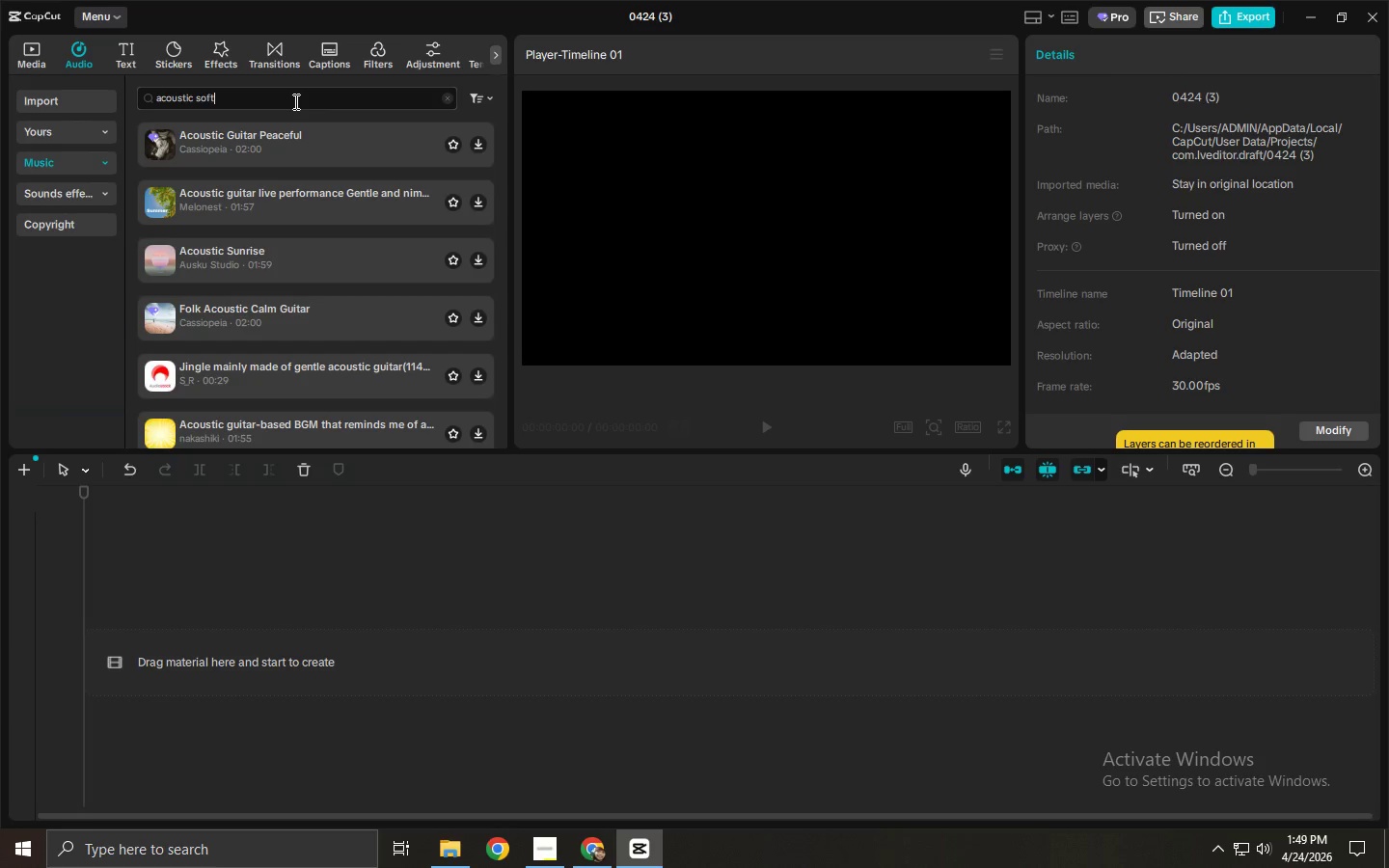 
key(Enter)
 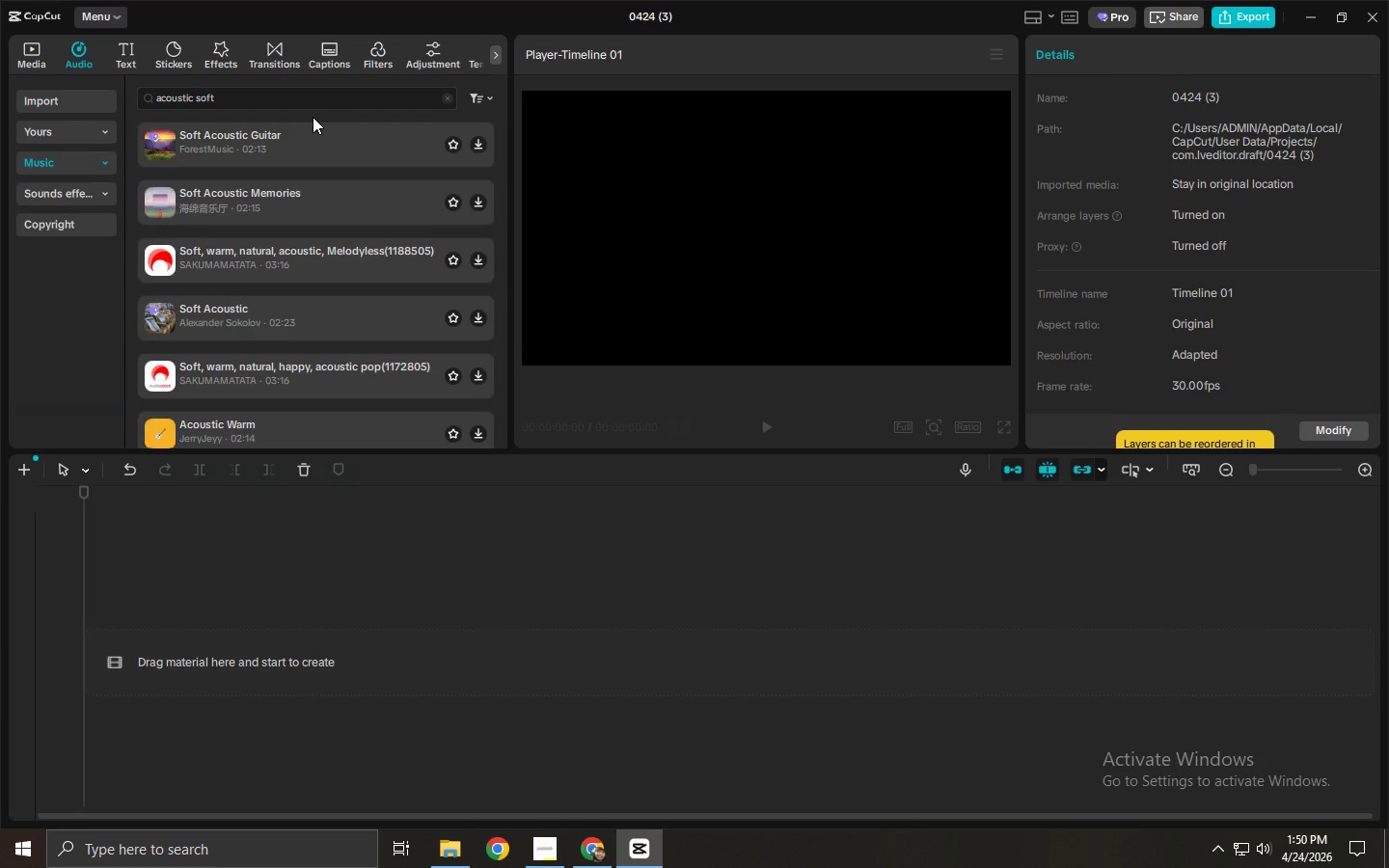 
left_click([281, 144])
 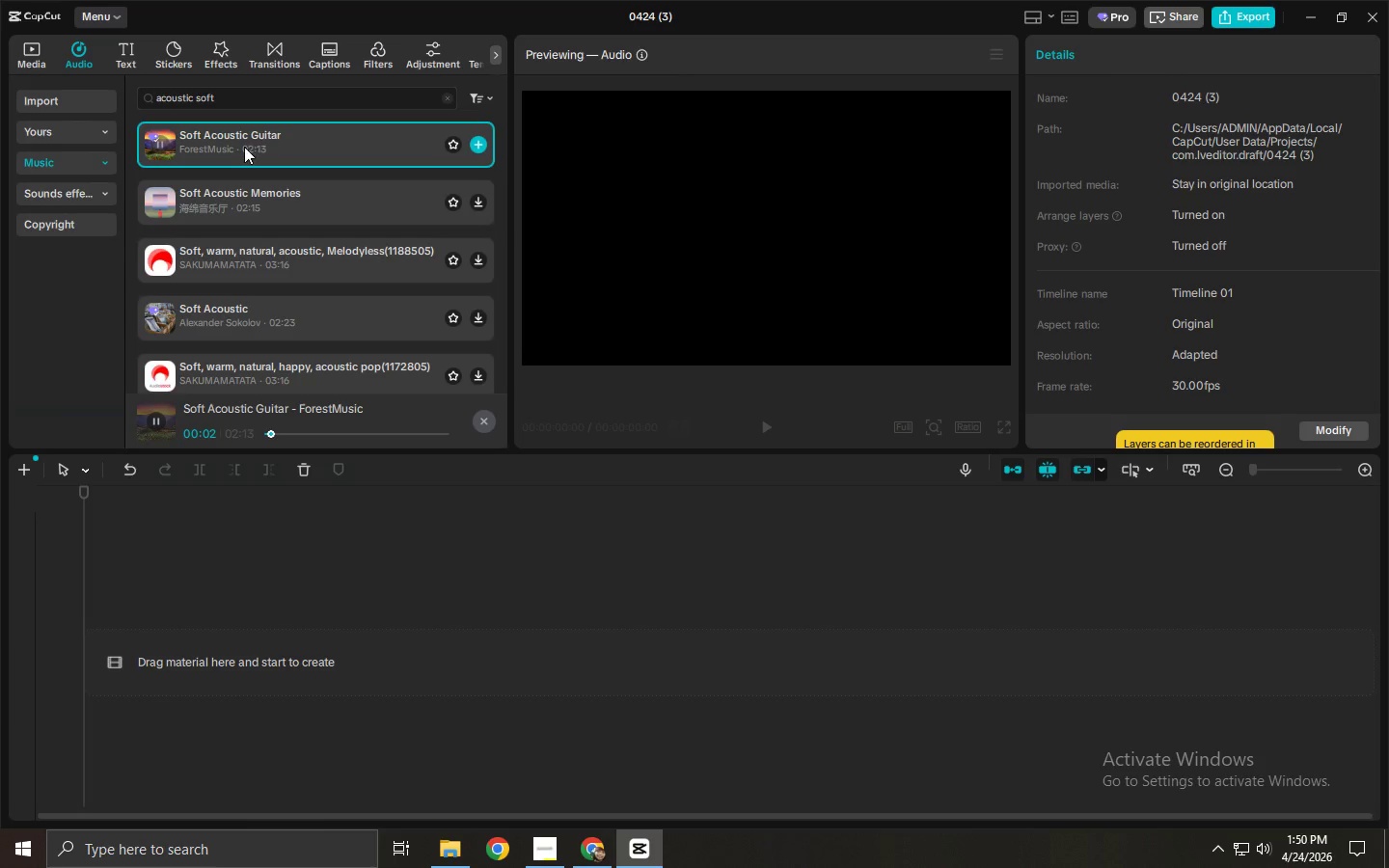 
left_click_drag(start_coordinate=[241, 135], to_coordinate=[198, 630])
 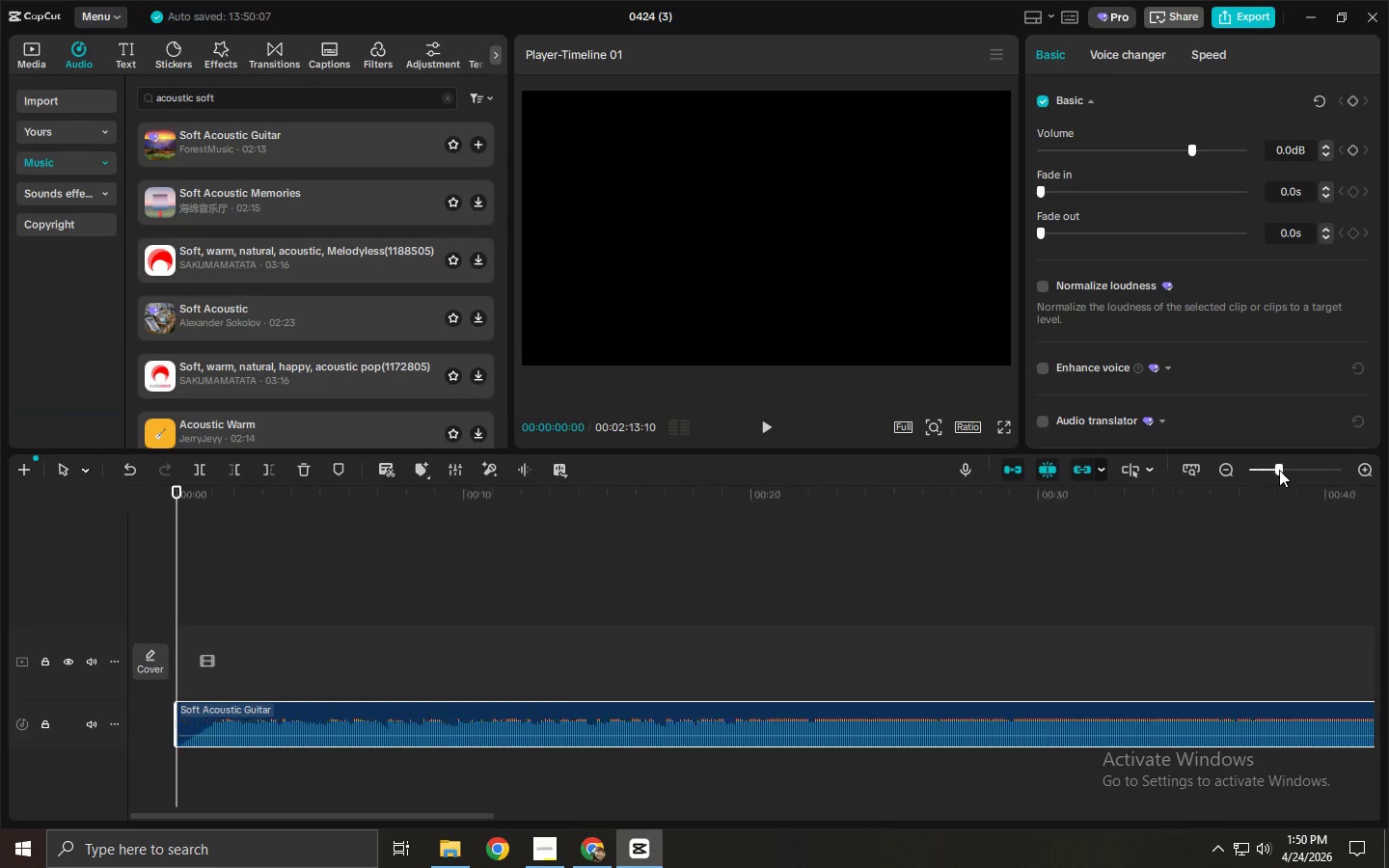 
key(Space)
 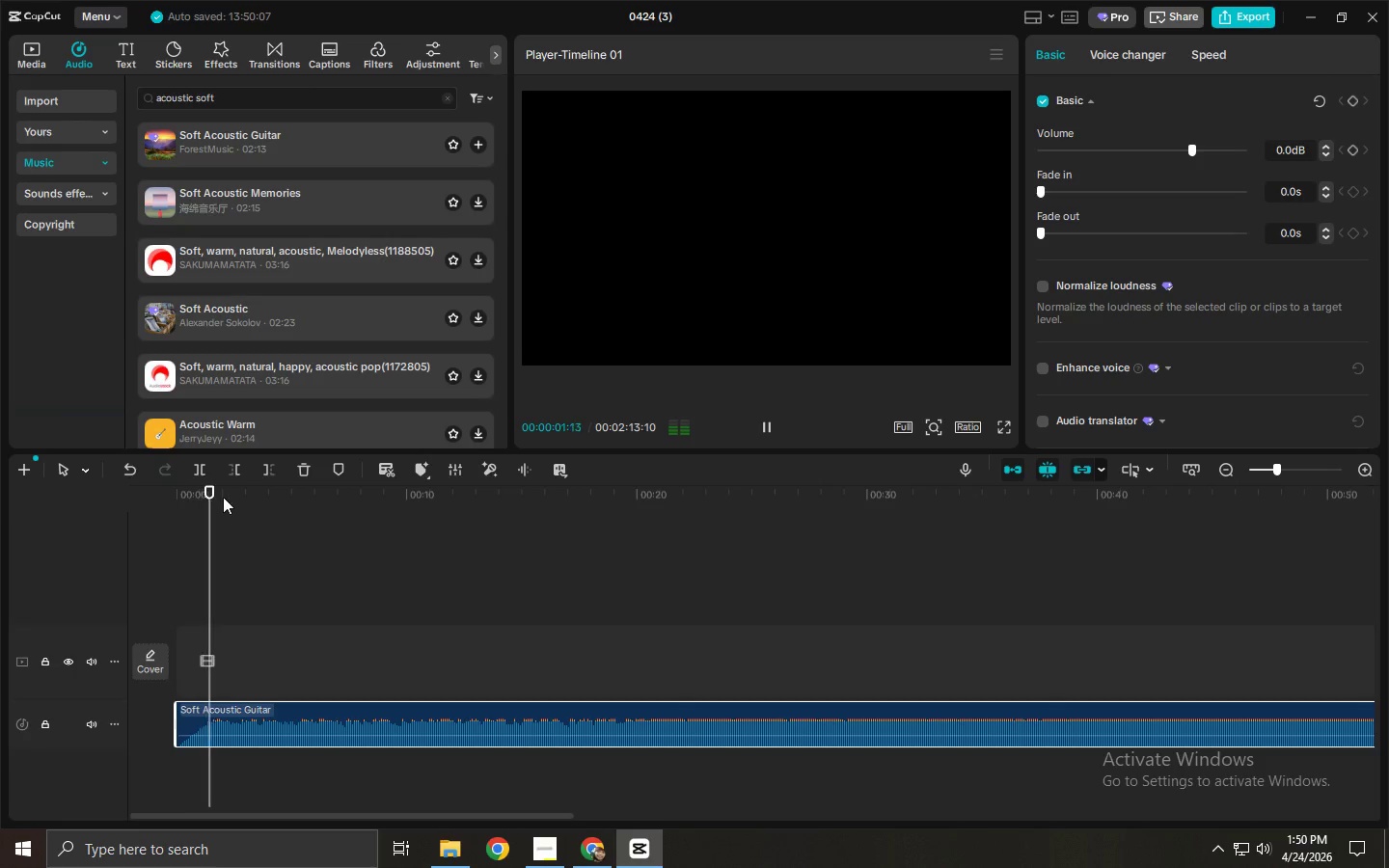 
left_click_drag(start_coordinate=[540, 499], to_coordinate=[620, 498])
 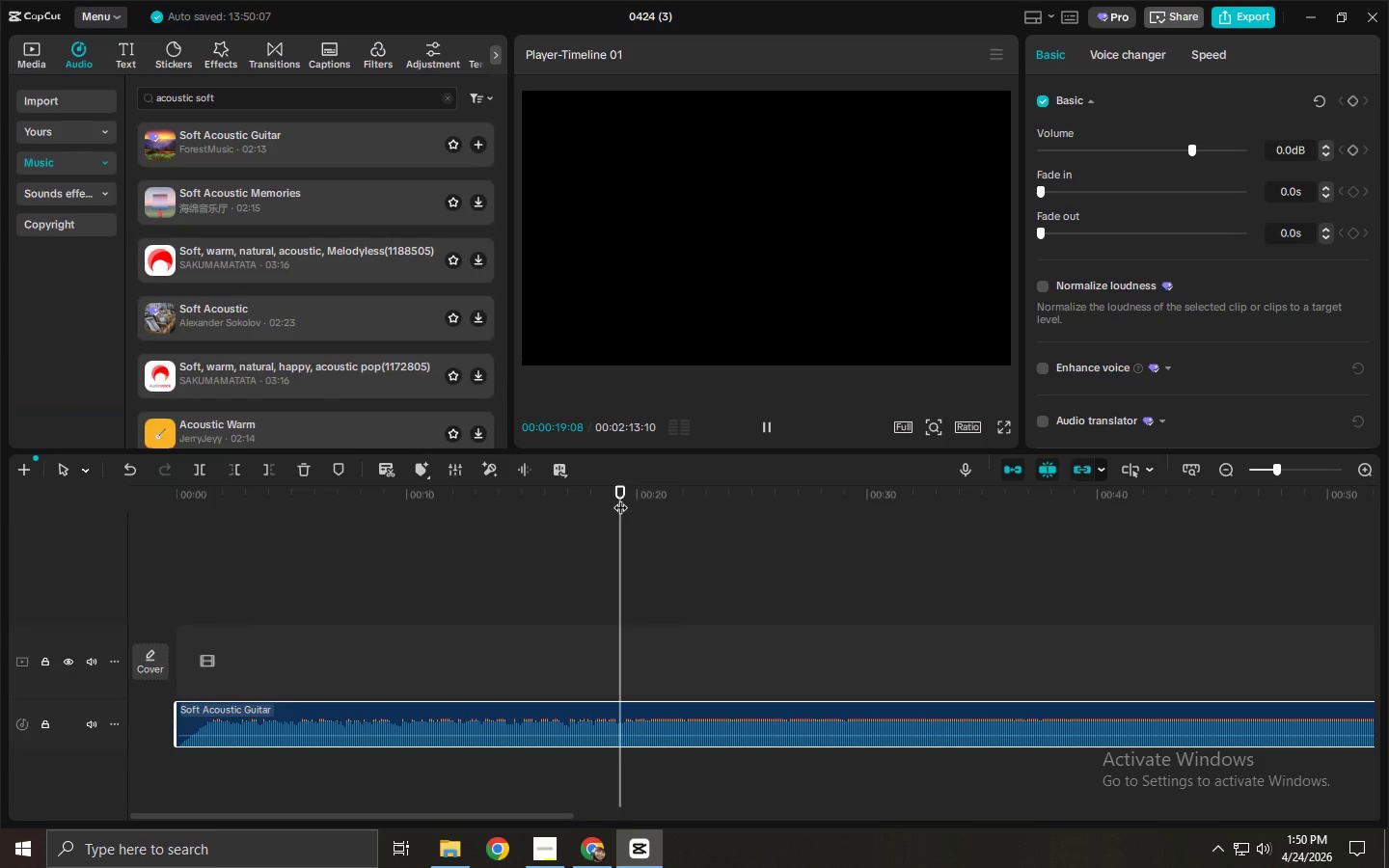 
key(Alt+Tab)
 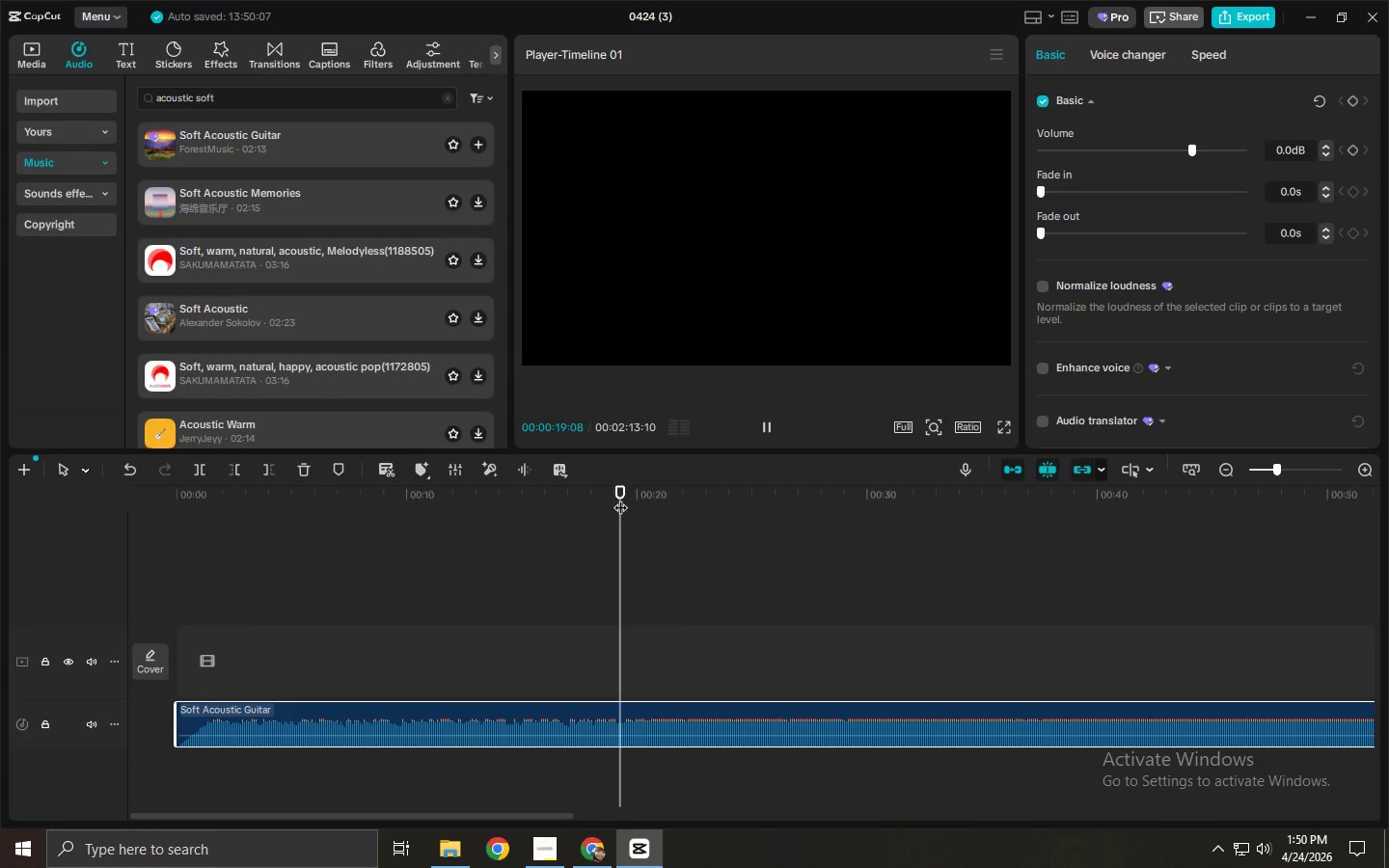 
key(Alt+Tab)